 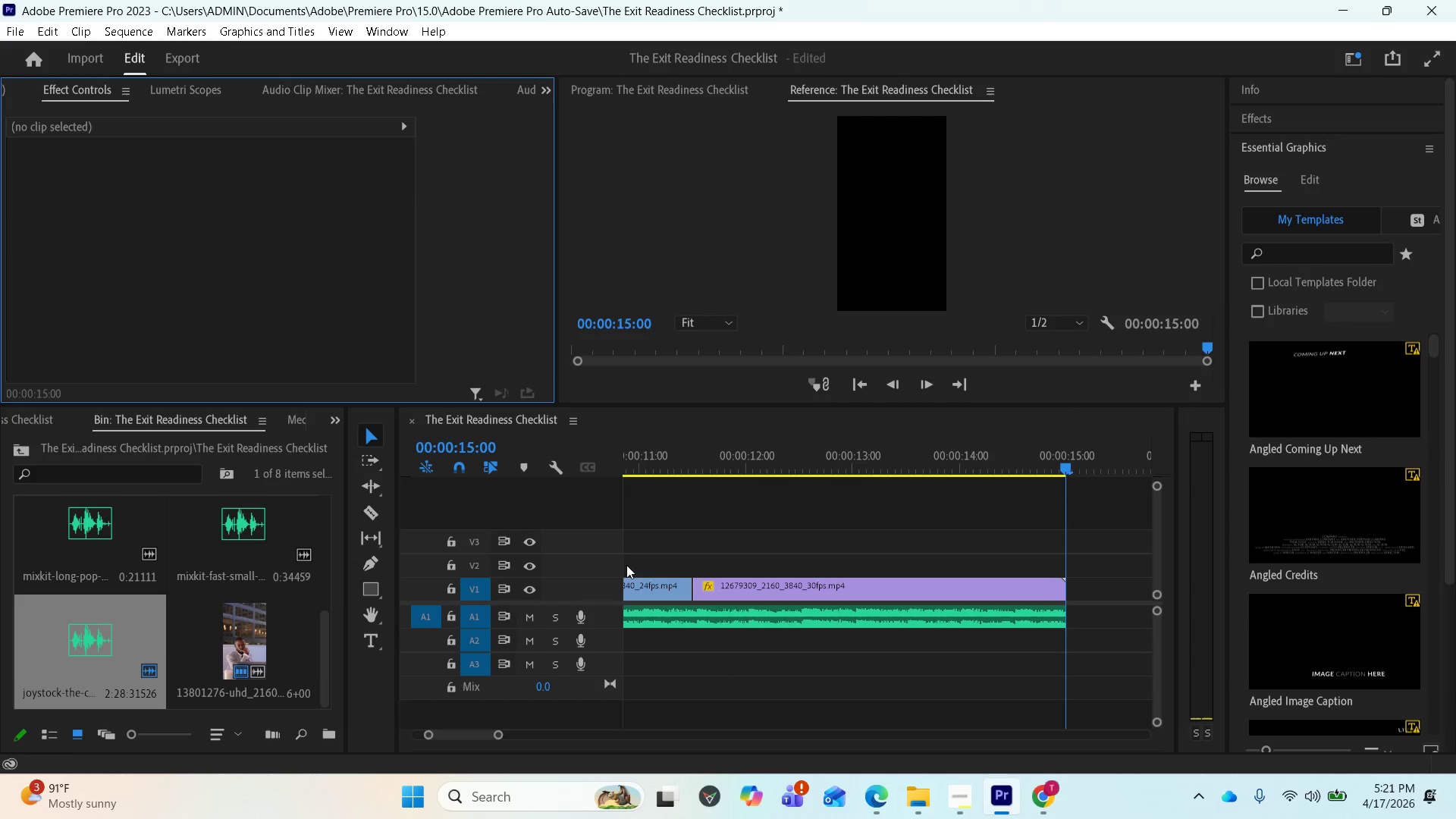 
key(Space)
 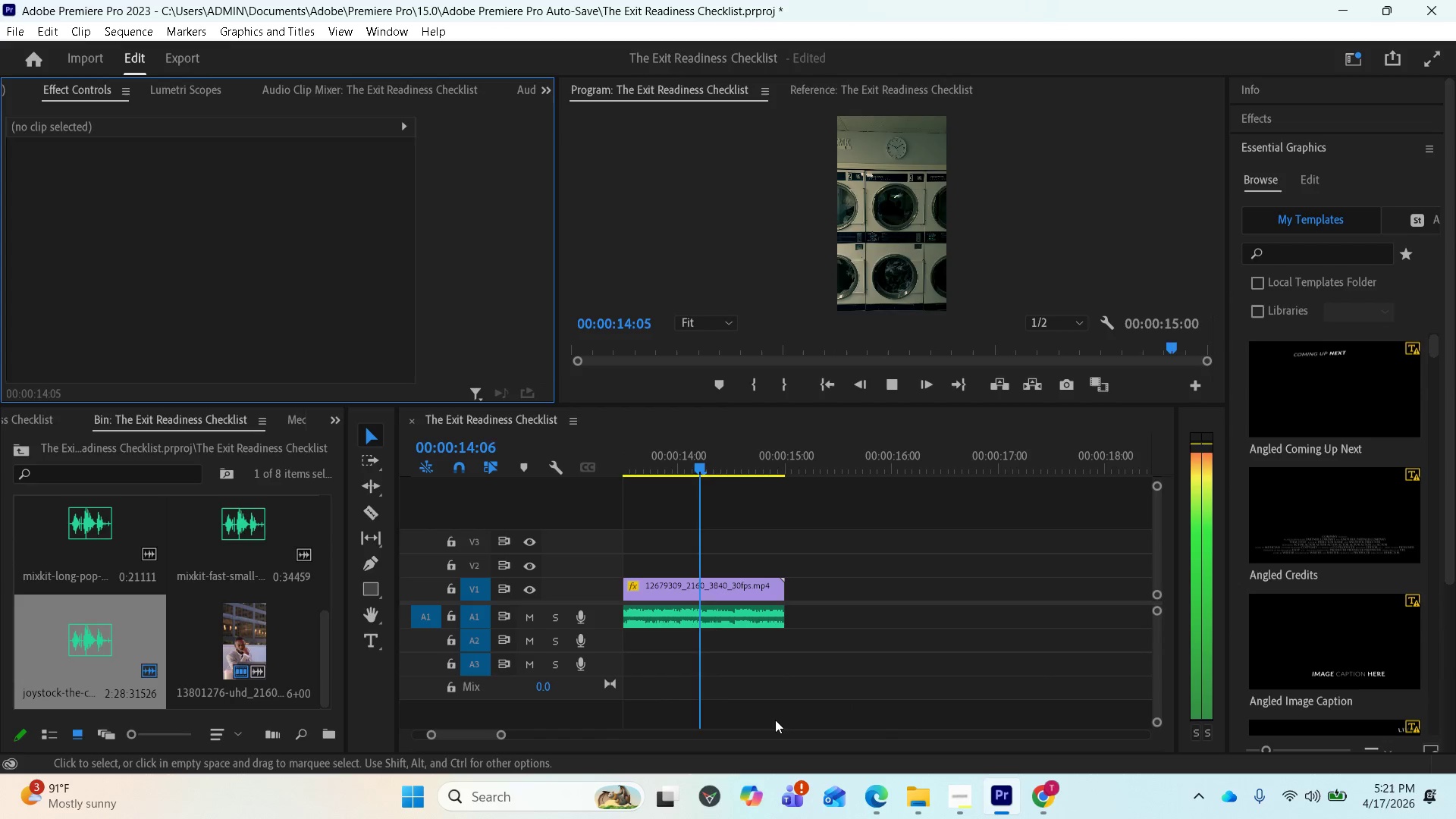 
wait(19.59)
 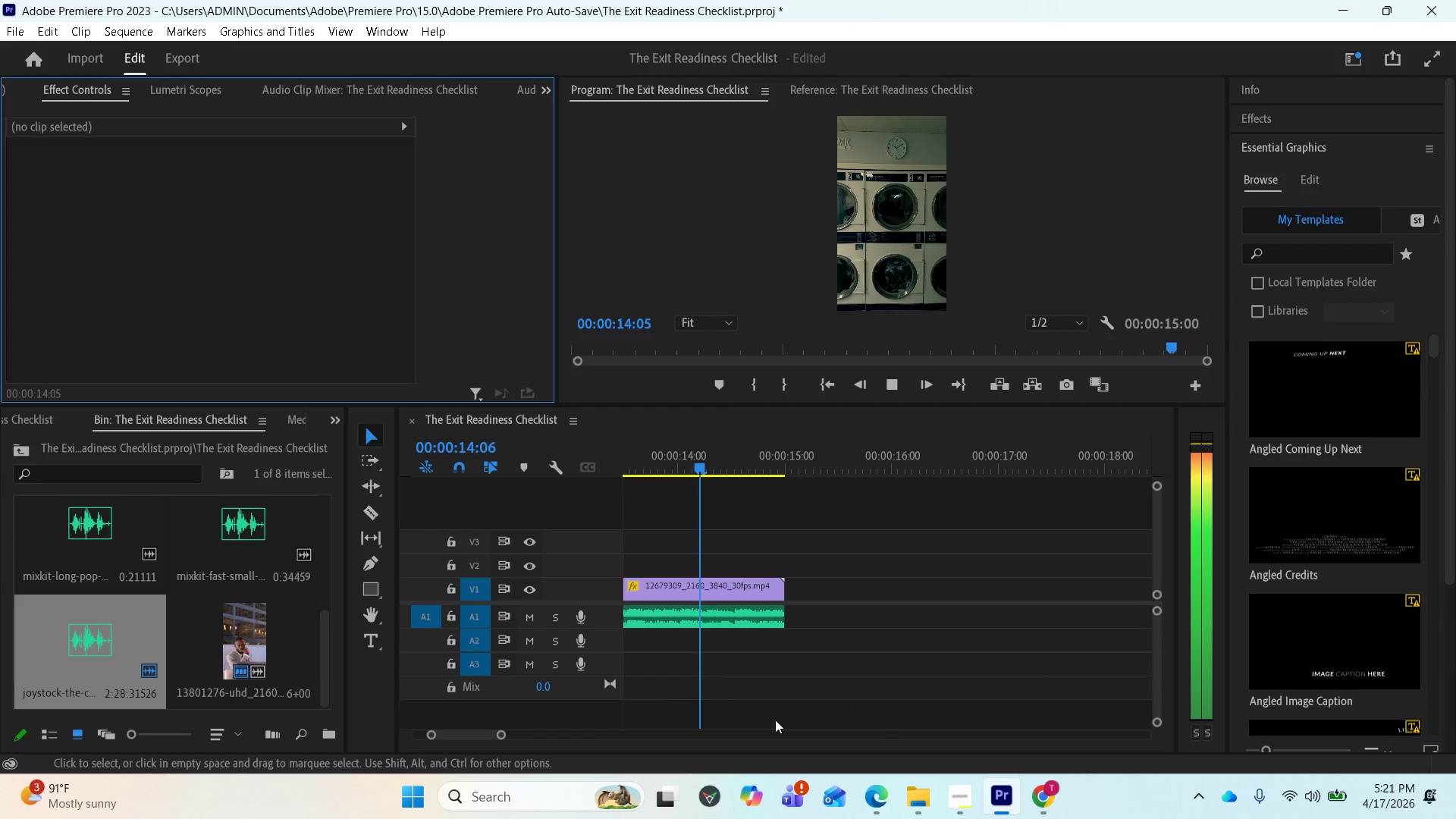 
scroll: coordinate [752, 666], scroll_direction: up, amount: 98.0
 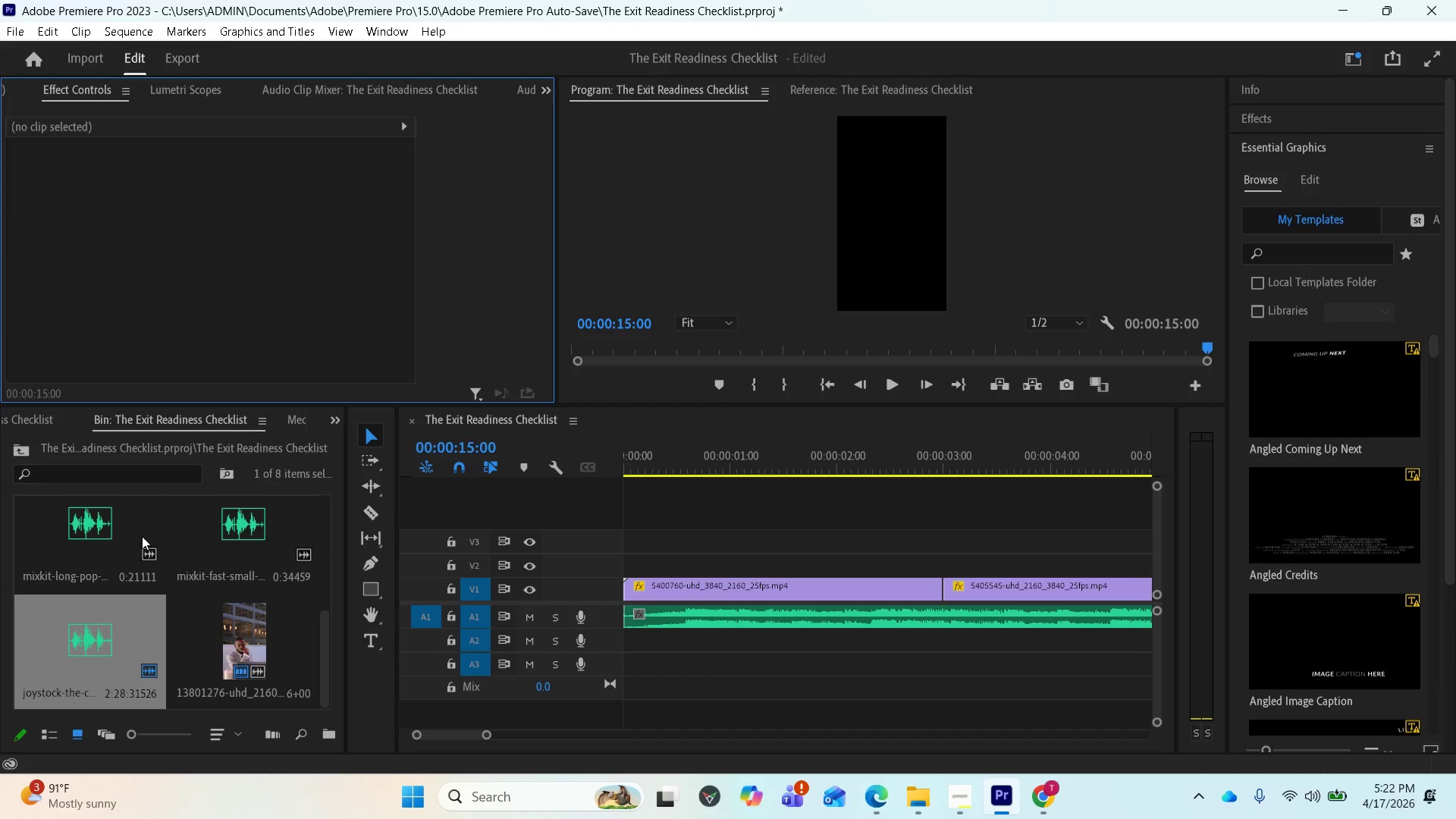 
left_click_drag(start_coordinate=[103, 532], to_coordinate=[657, 647])
 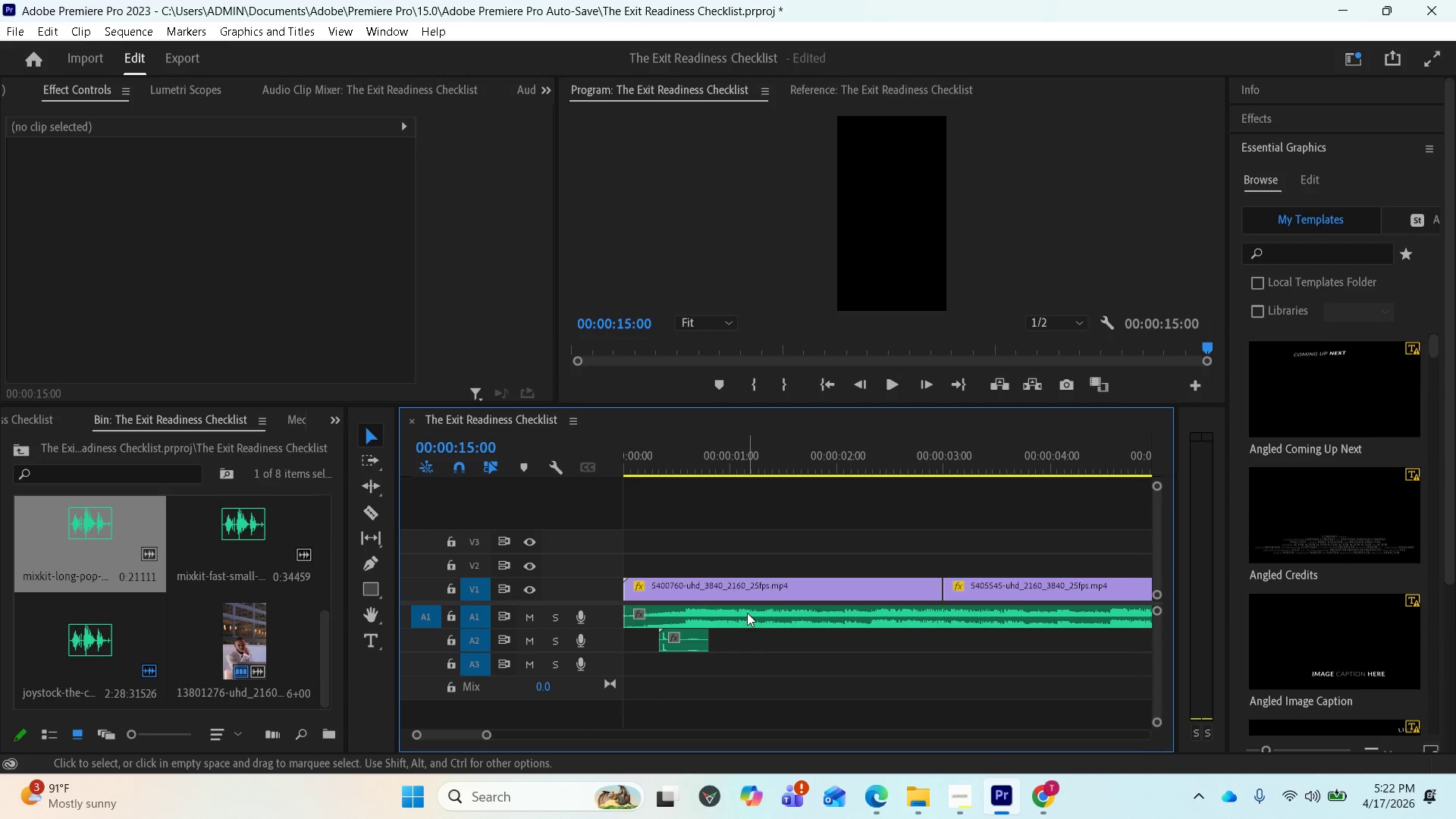 
left_click([747, 613])
 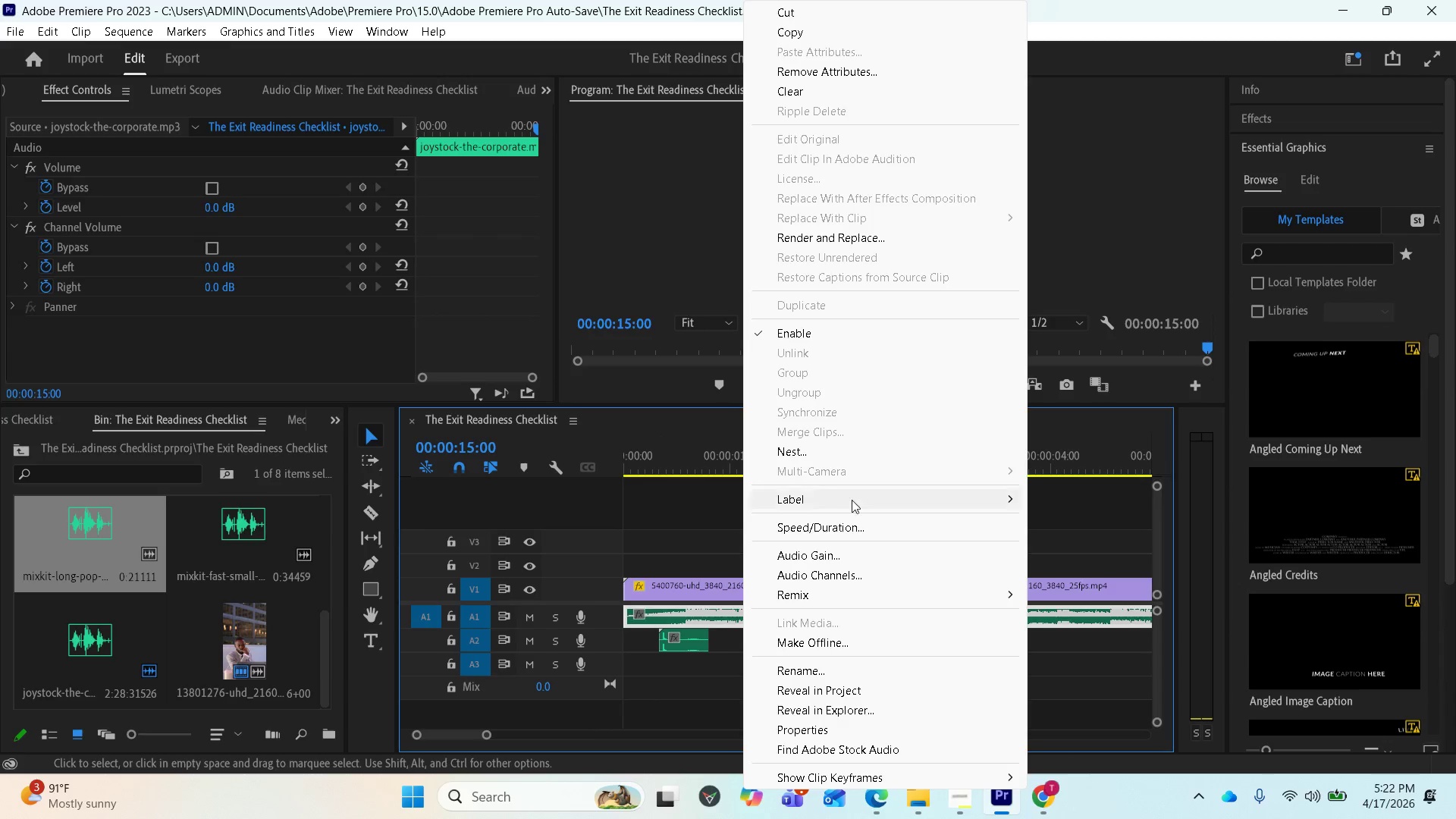 
left_click([826, 554])
 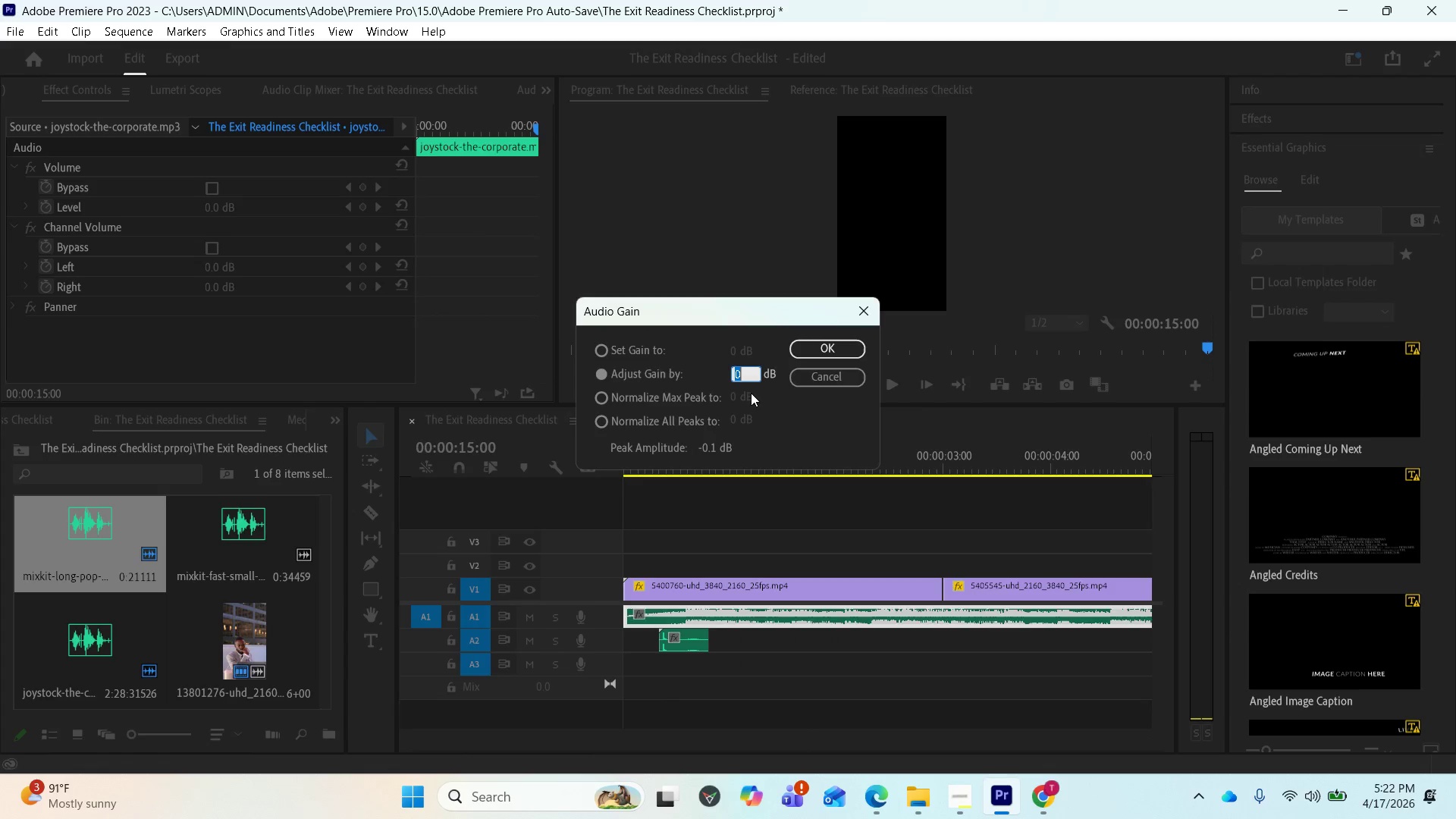 
type(-16)
key(Backspace)
type(5)
 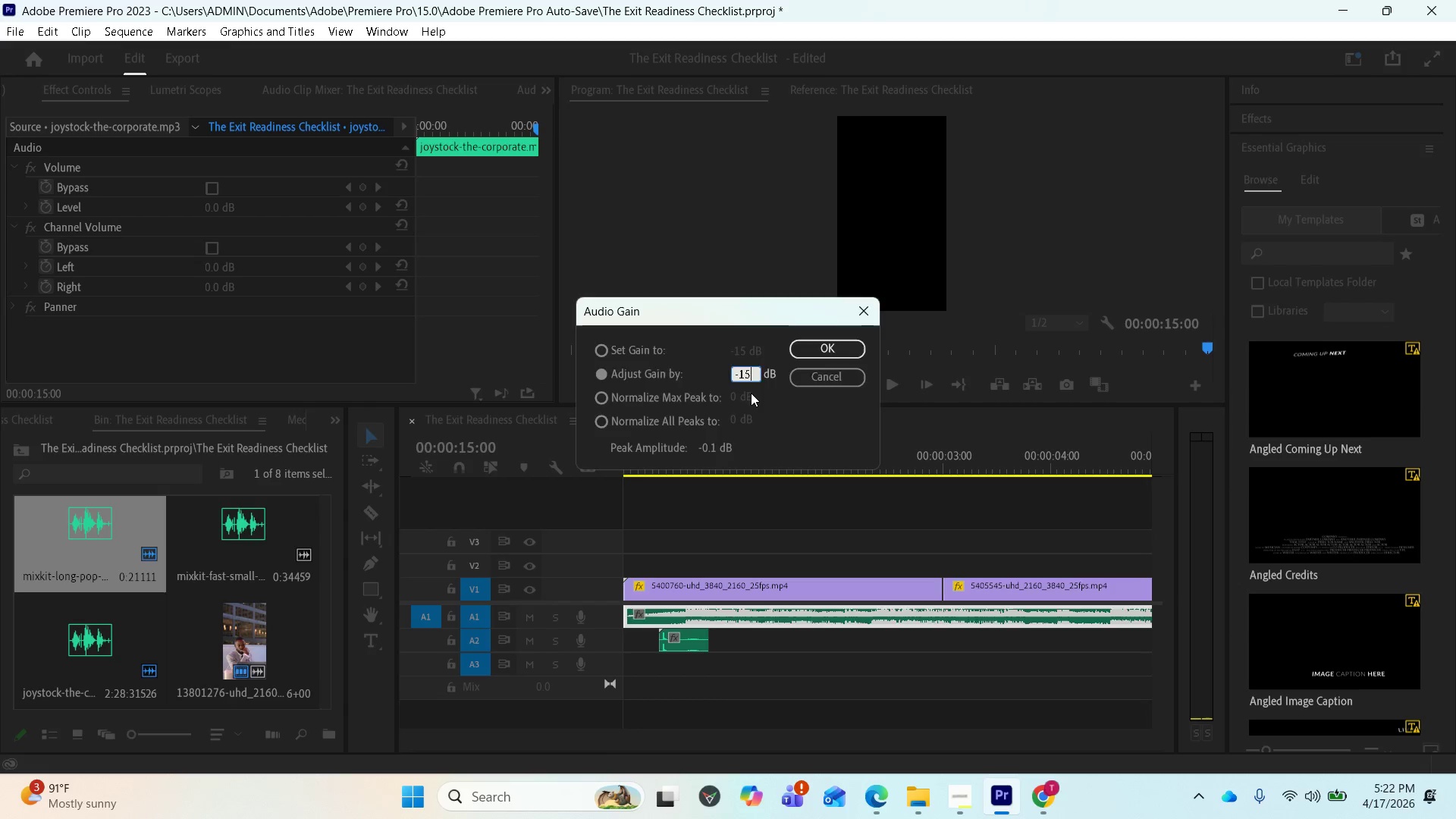 
key(Enter)
 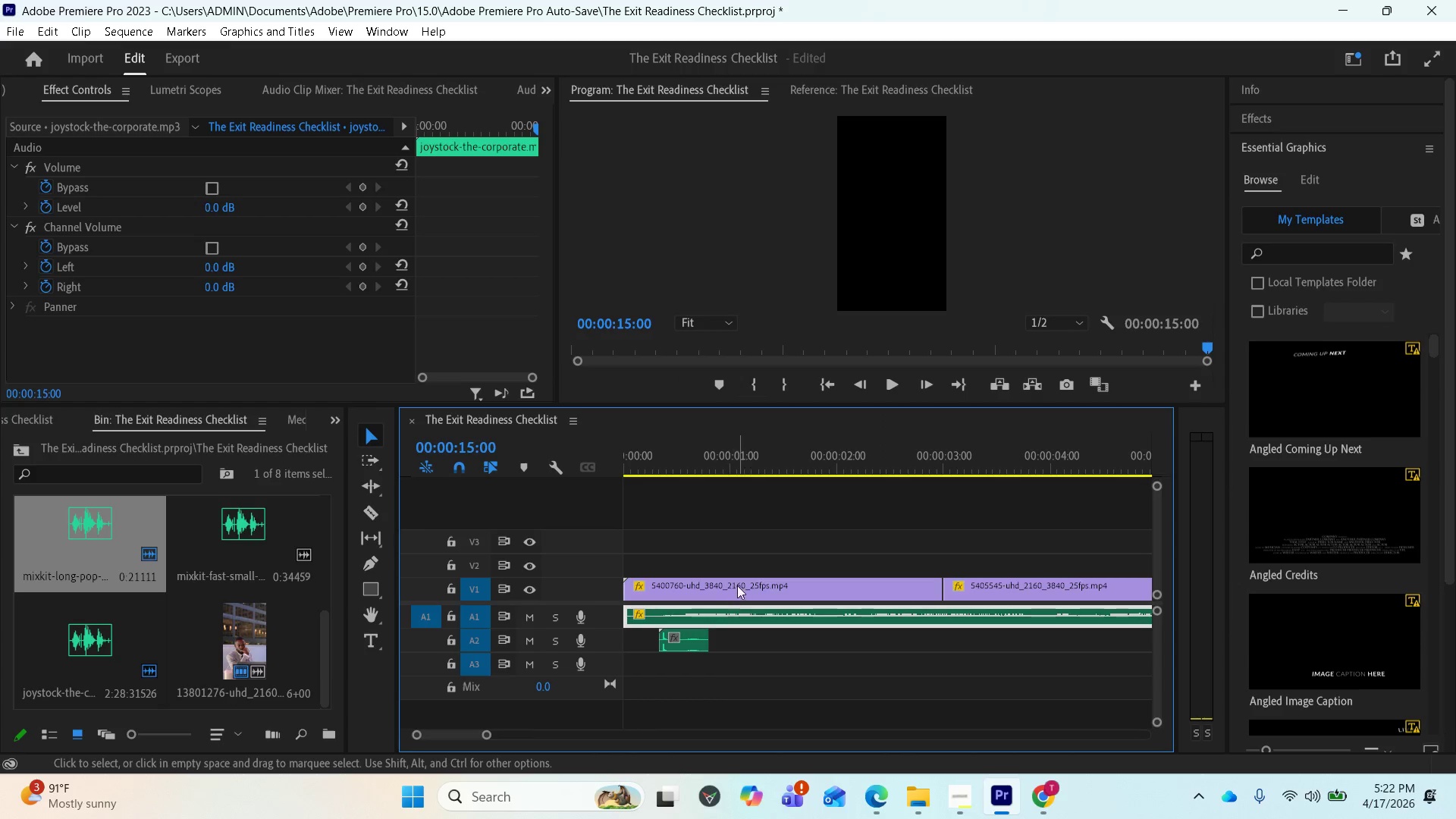 
key(Space)
 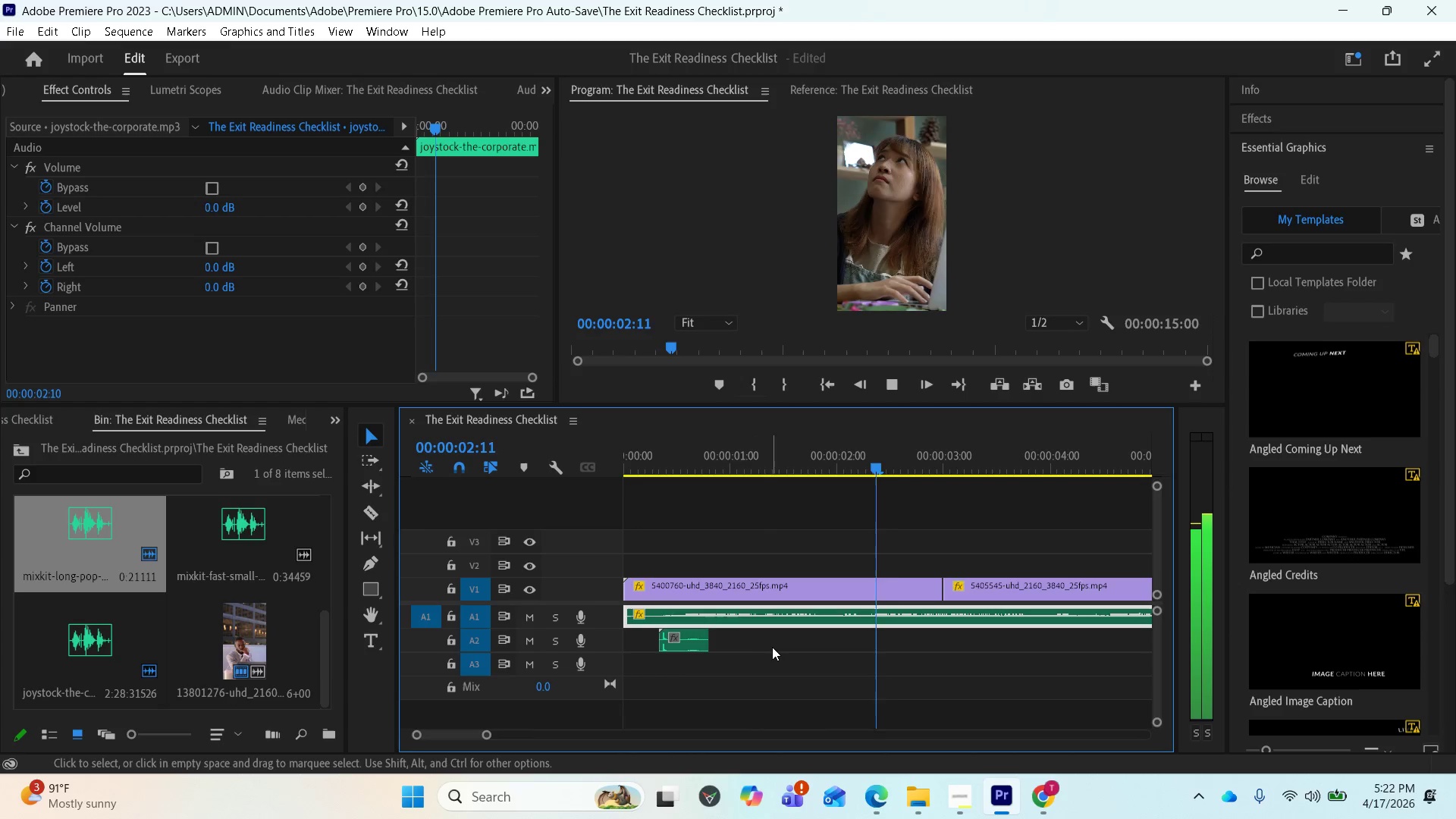 
key(Space)
 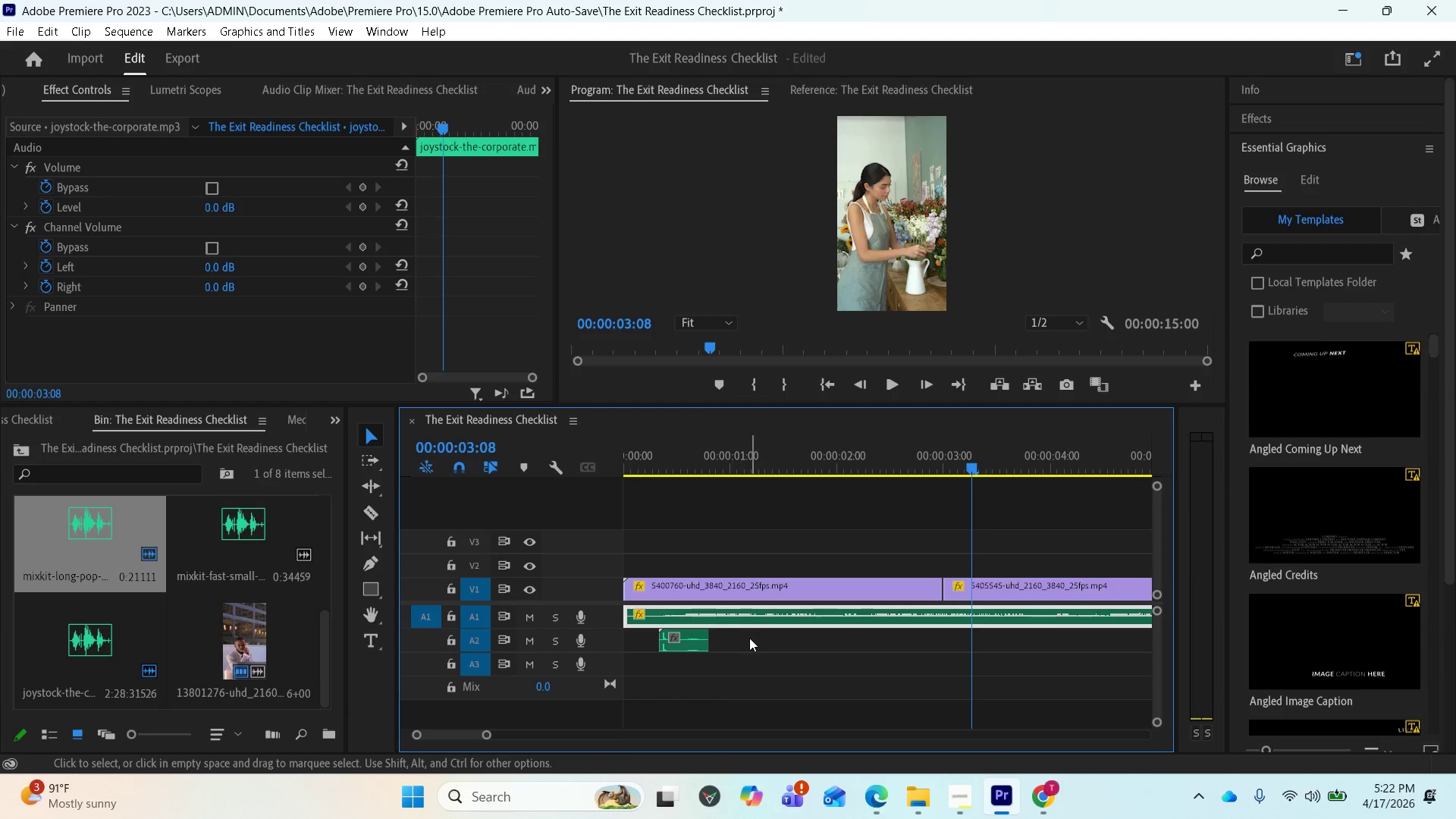 
mouse_move([739, 826])
 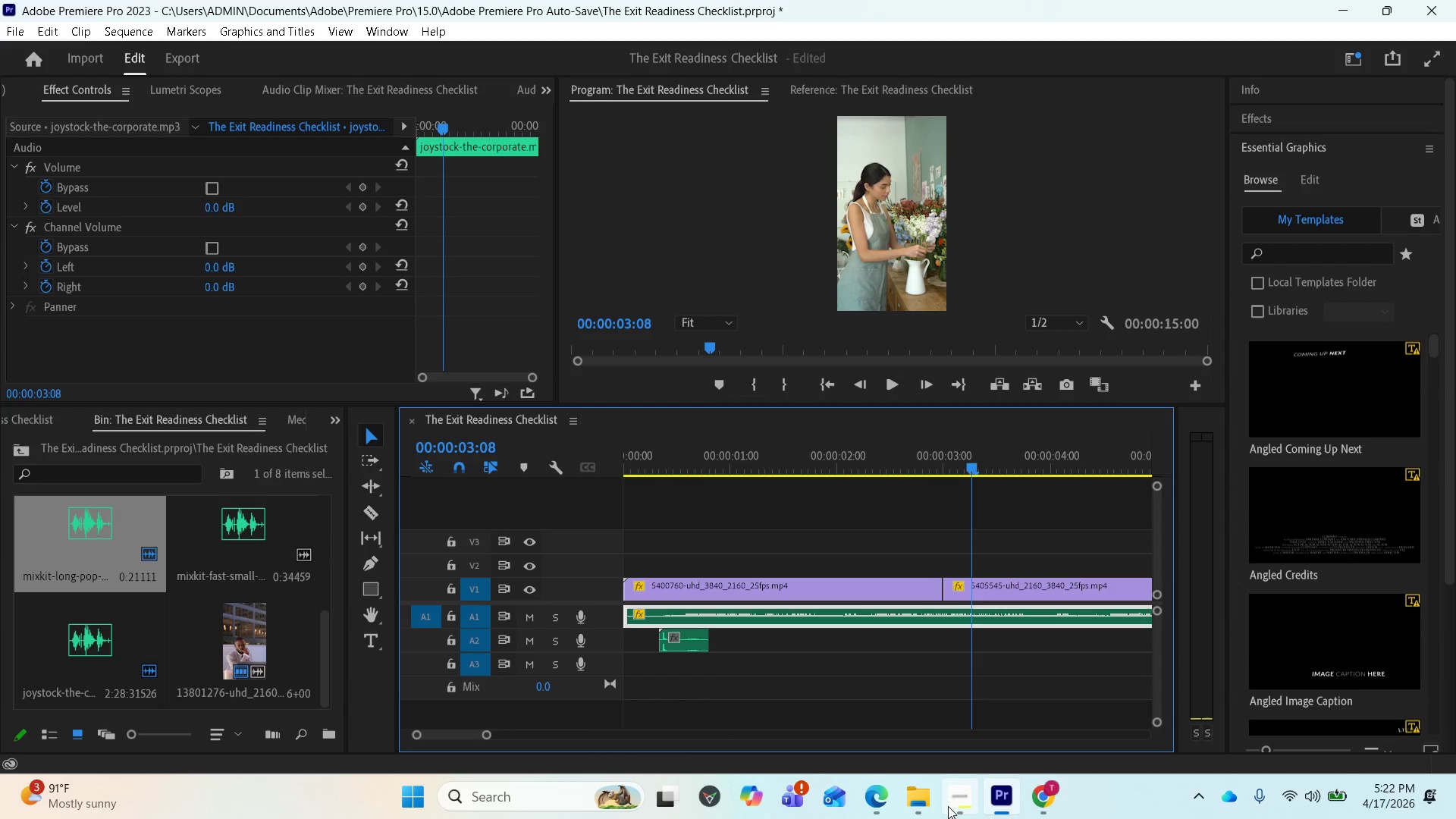 
left_click([959, 798])